 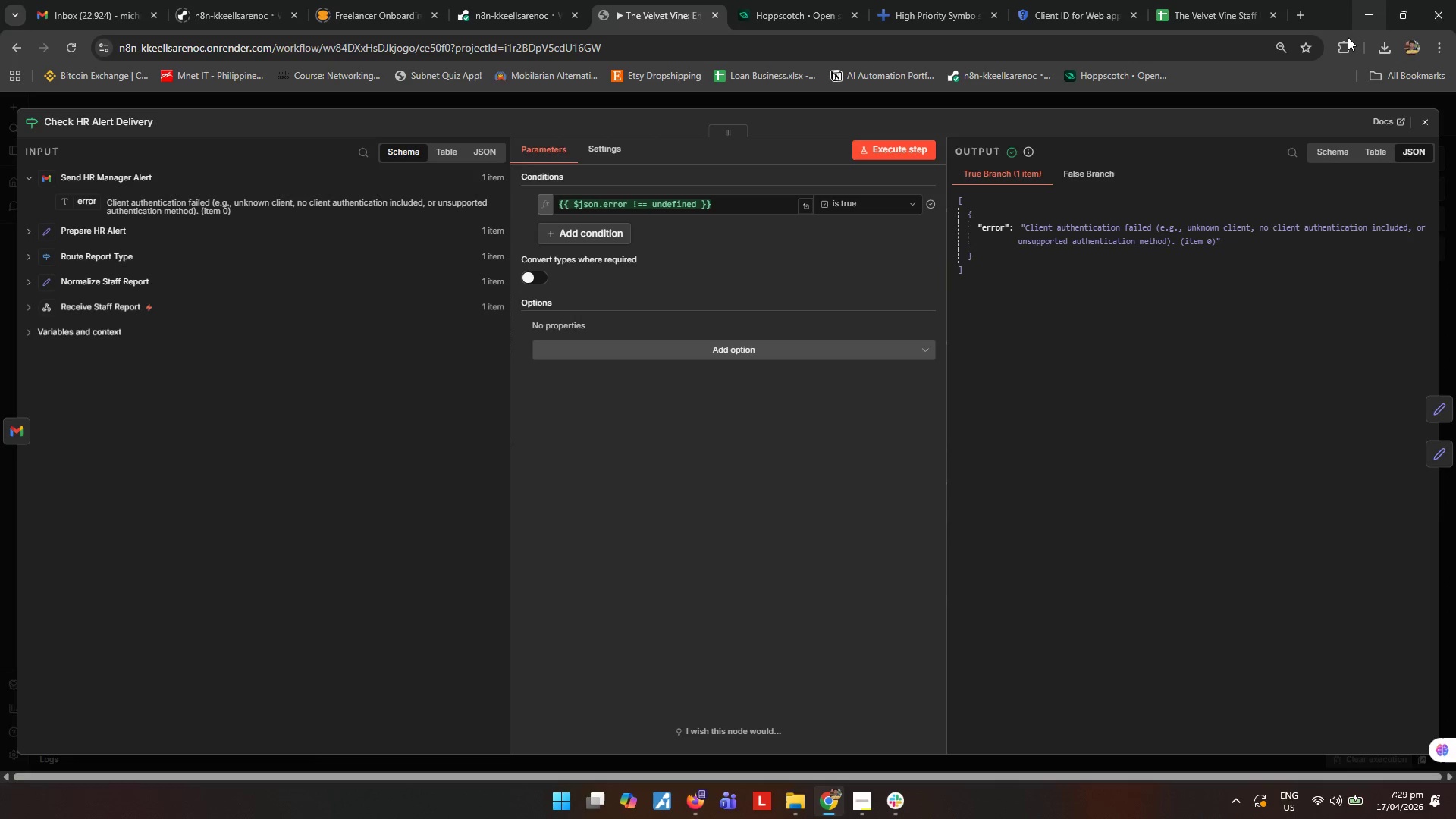 
key(Meta+R)
 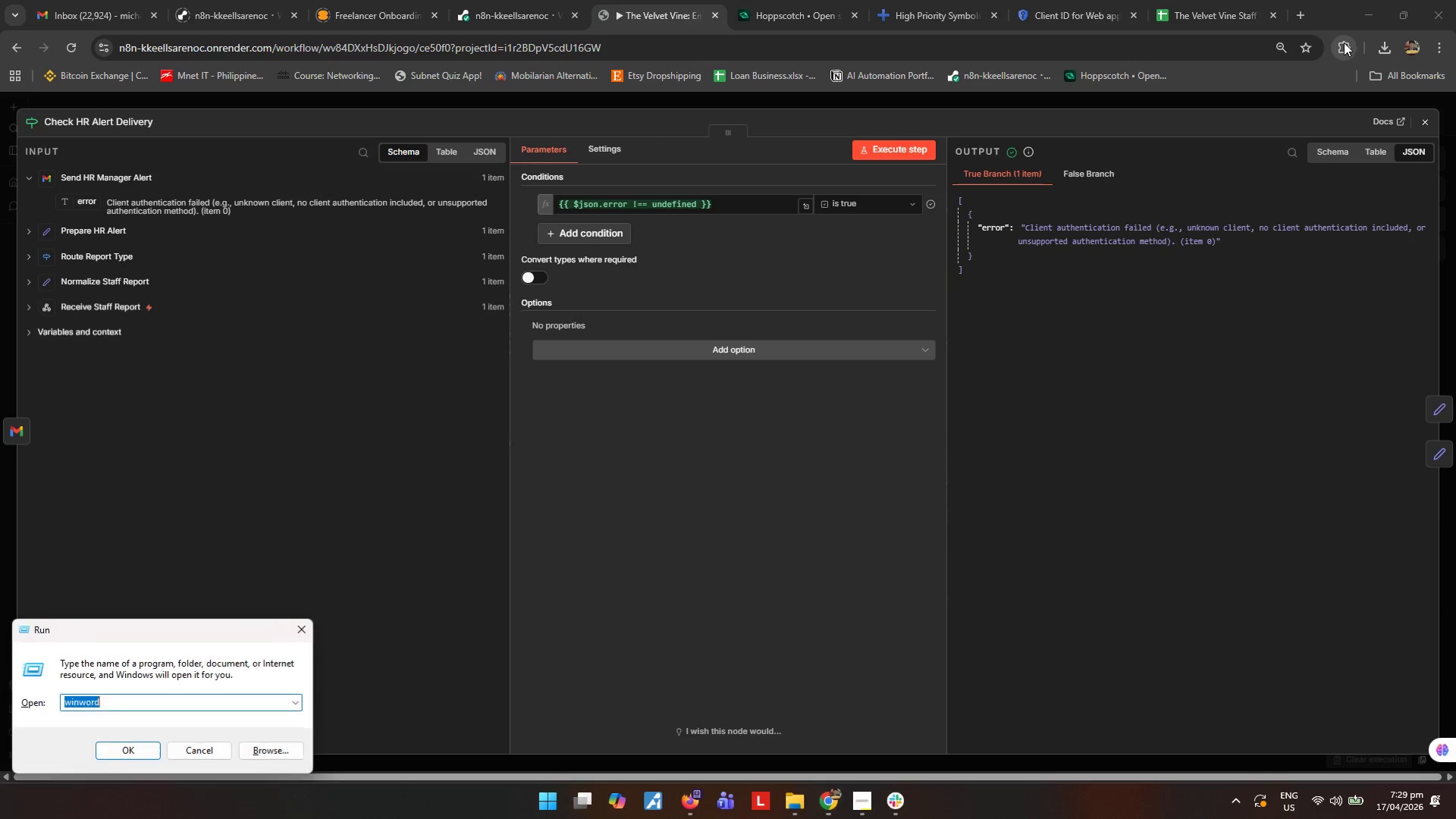 
type(winword)
 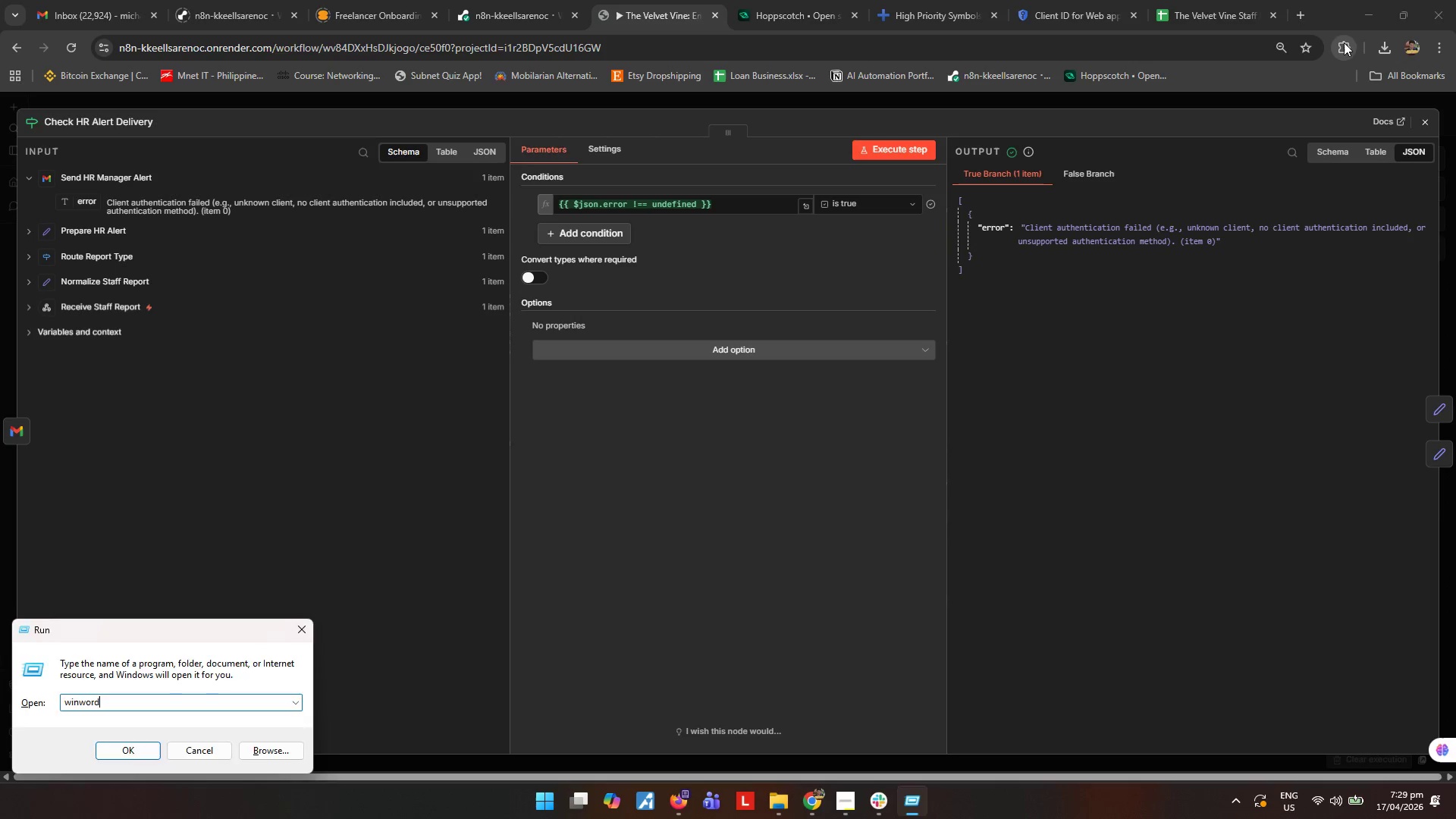 
key(Enter)
 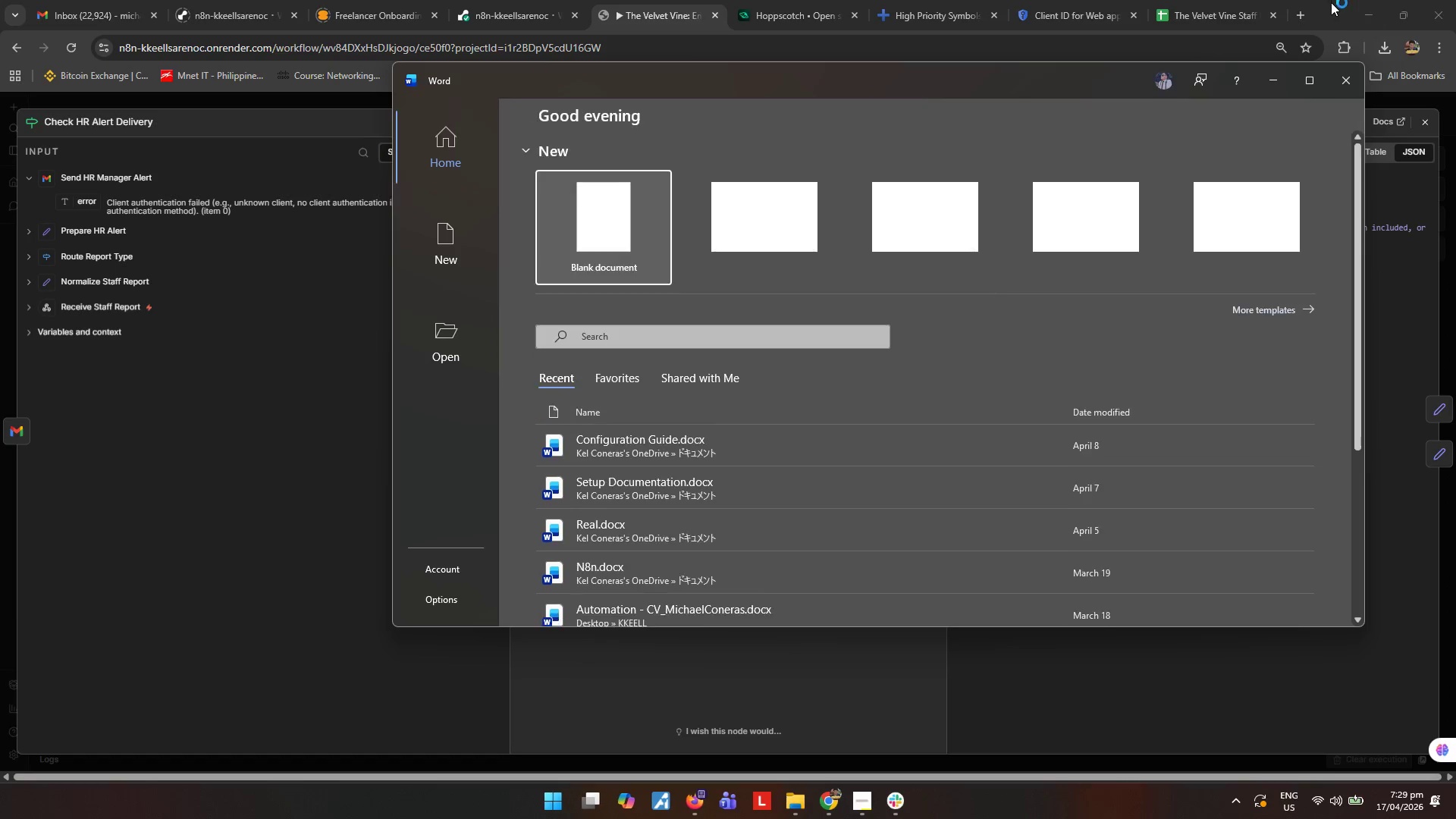 
left_click([1368, 19])
 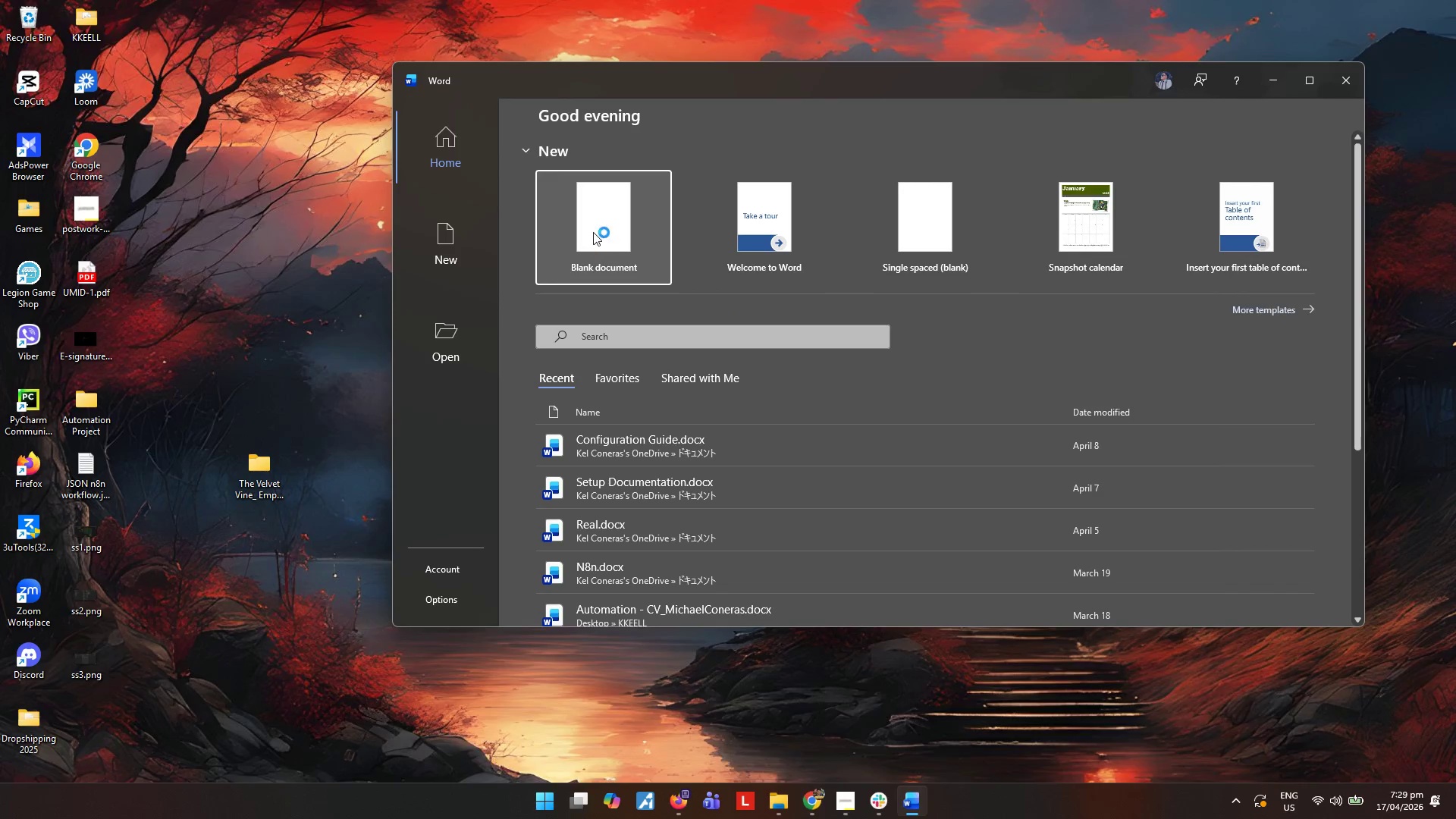 
double_click([593, 231])
 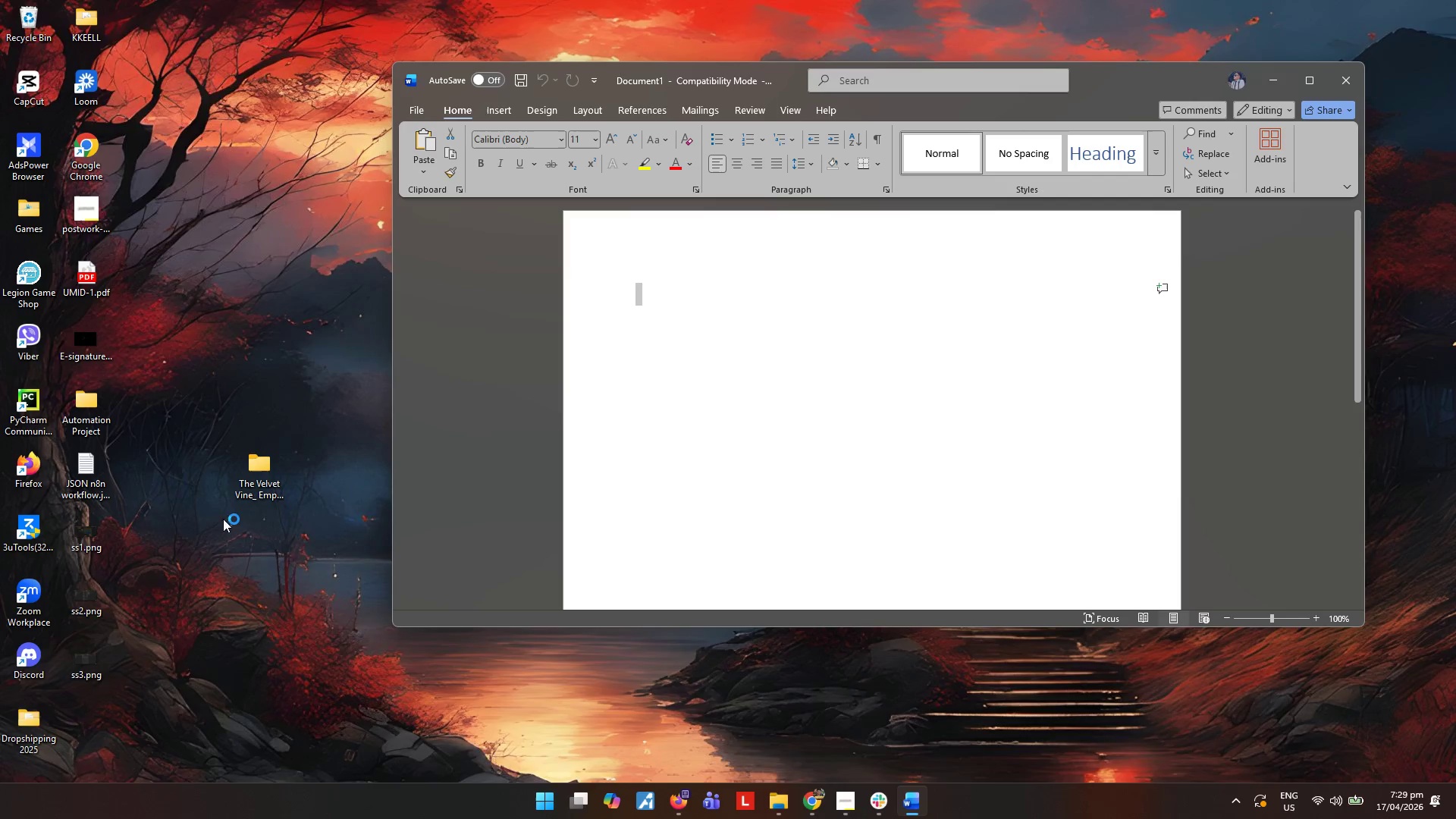 
left_click_drag(start_coordinate=[161, 517], to_coordinate=[84, 703])
 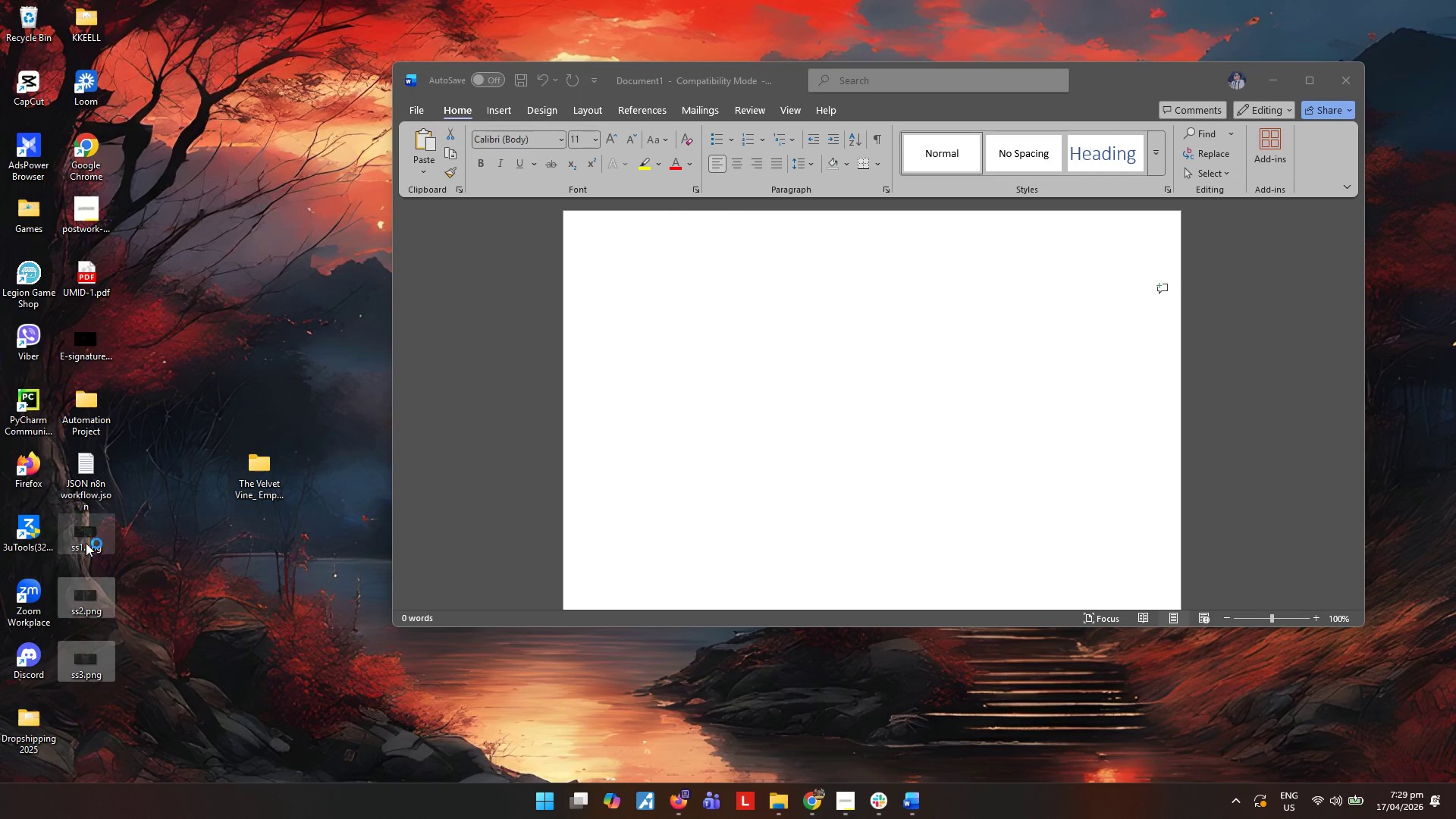 
left_click_drag(start_coordinate=[76, 535], to_coordinate=[801, 438])
 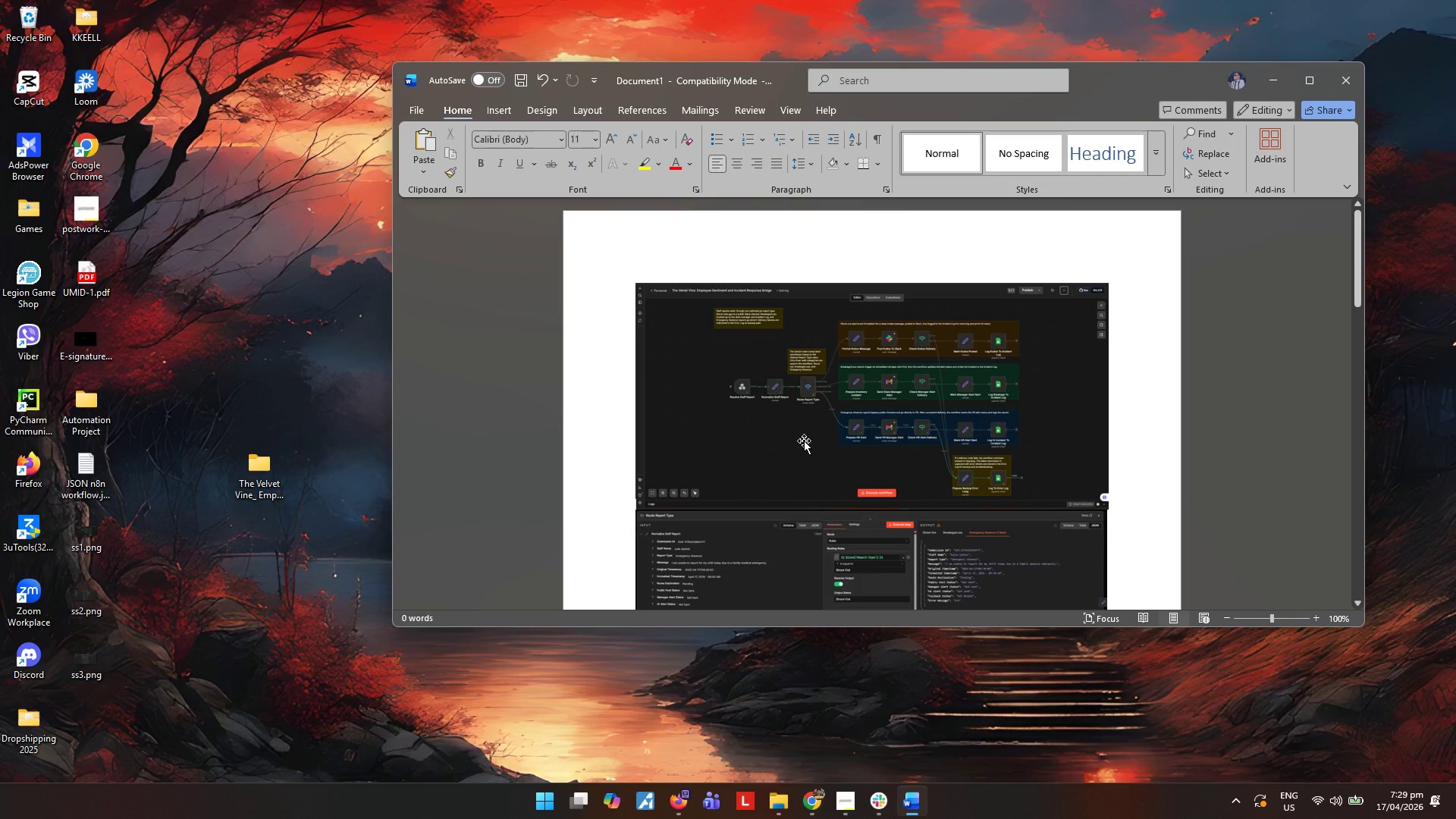 
key(Control+P)
 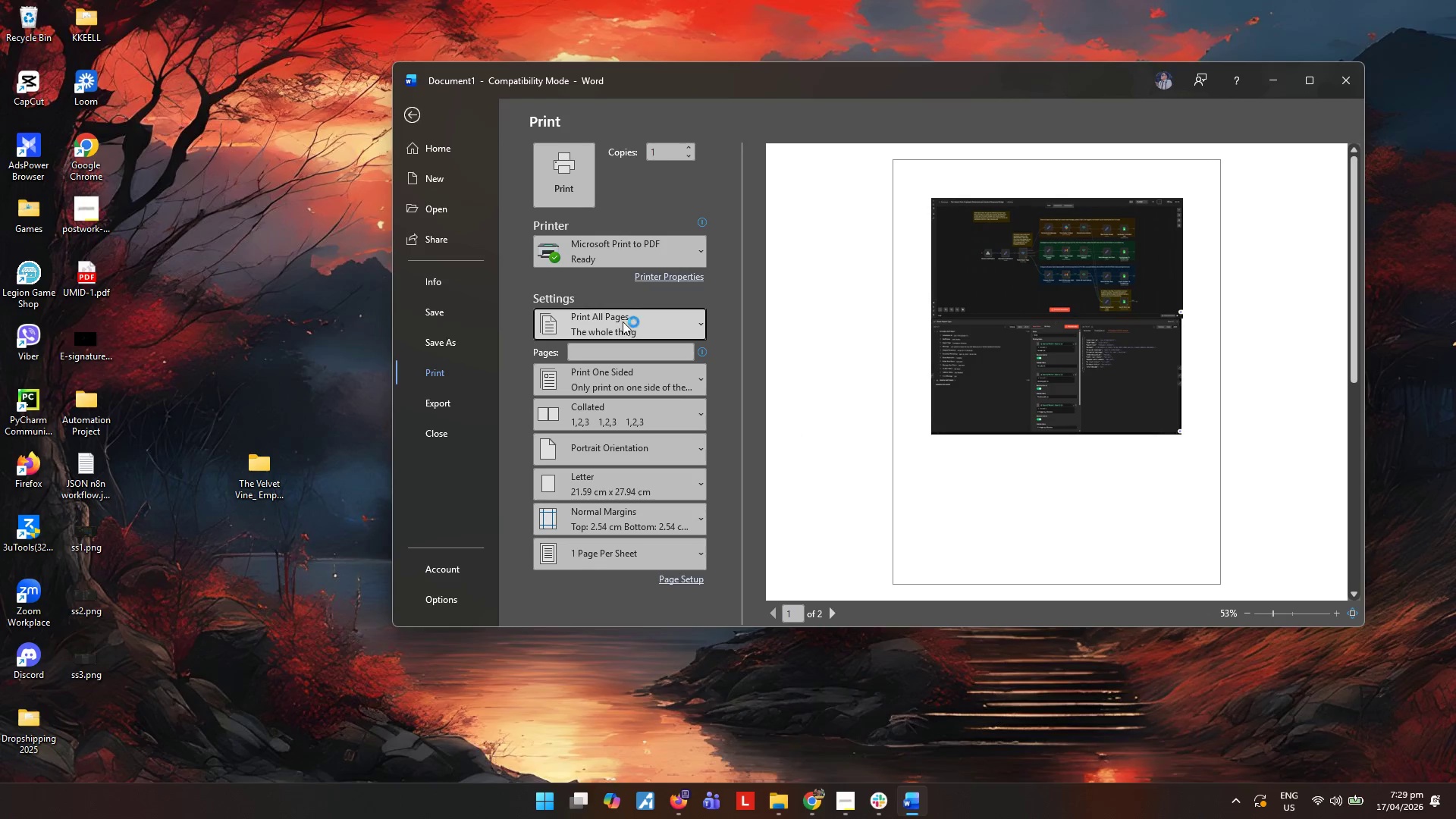 
left_click([555, 171])
 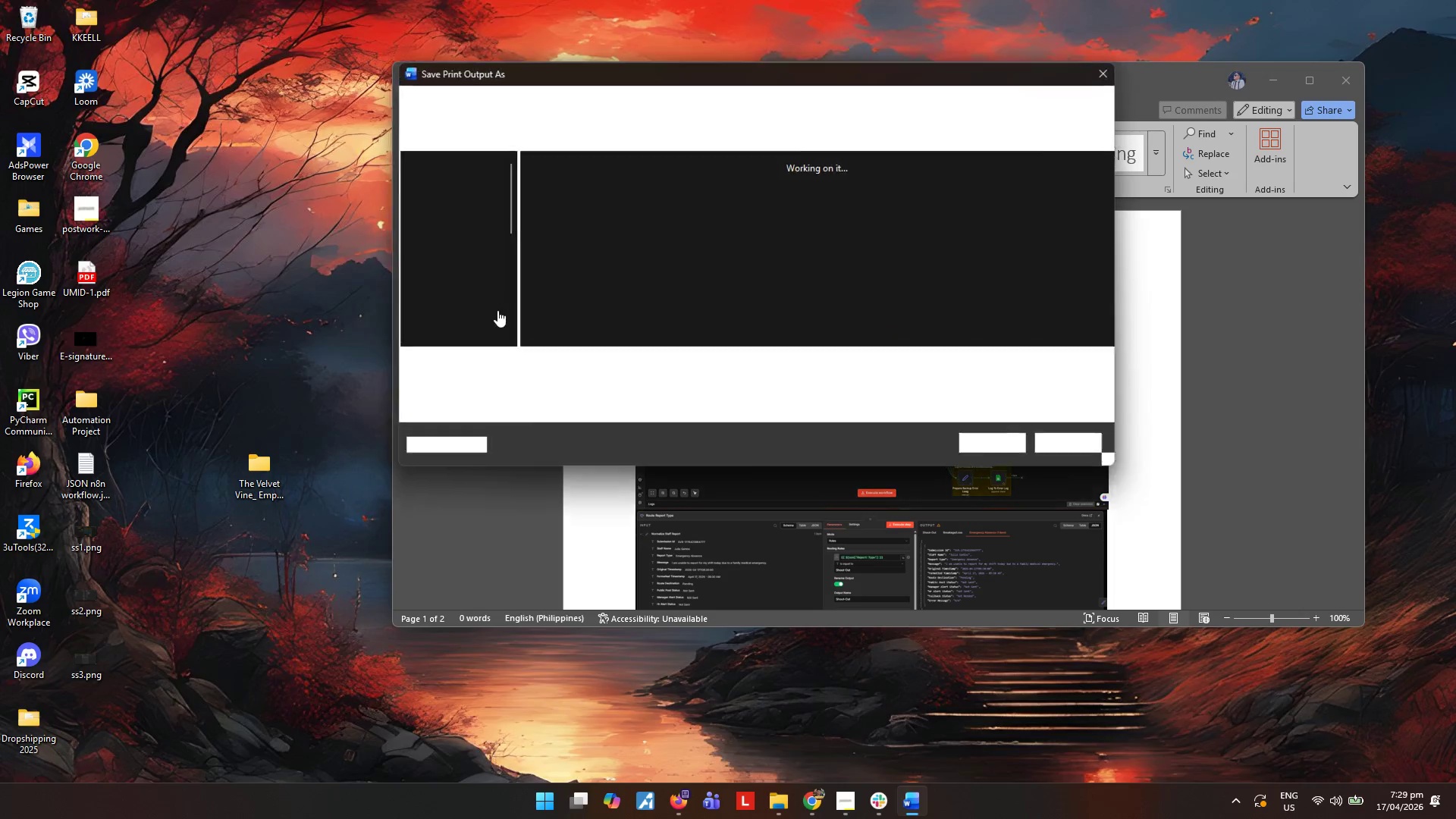 
left_click([475, 261])
 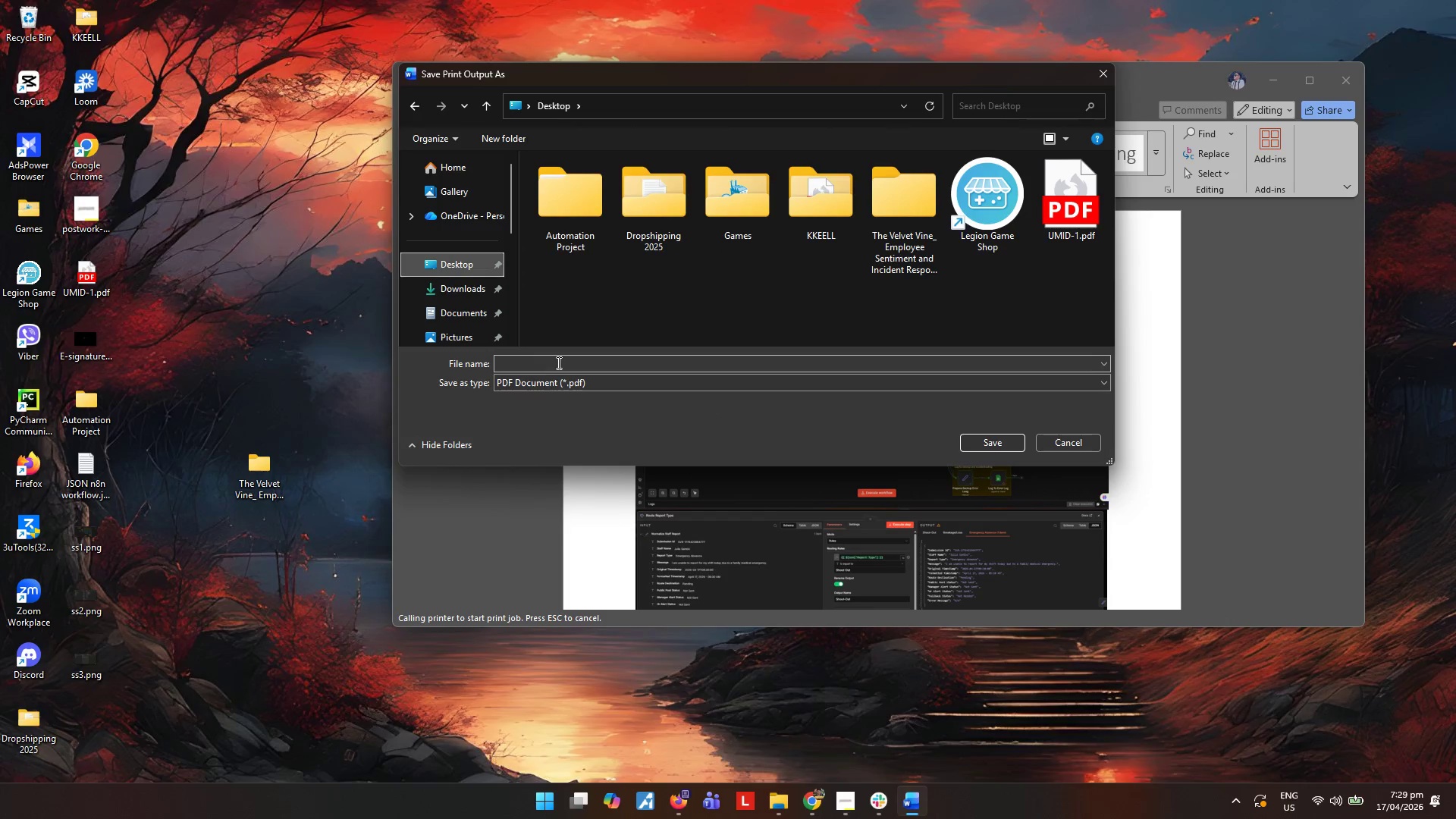 
left_click([560, 363])
 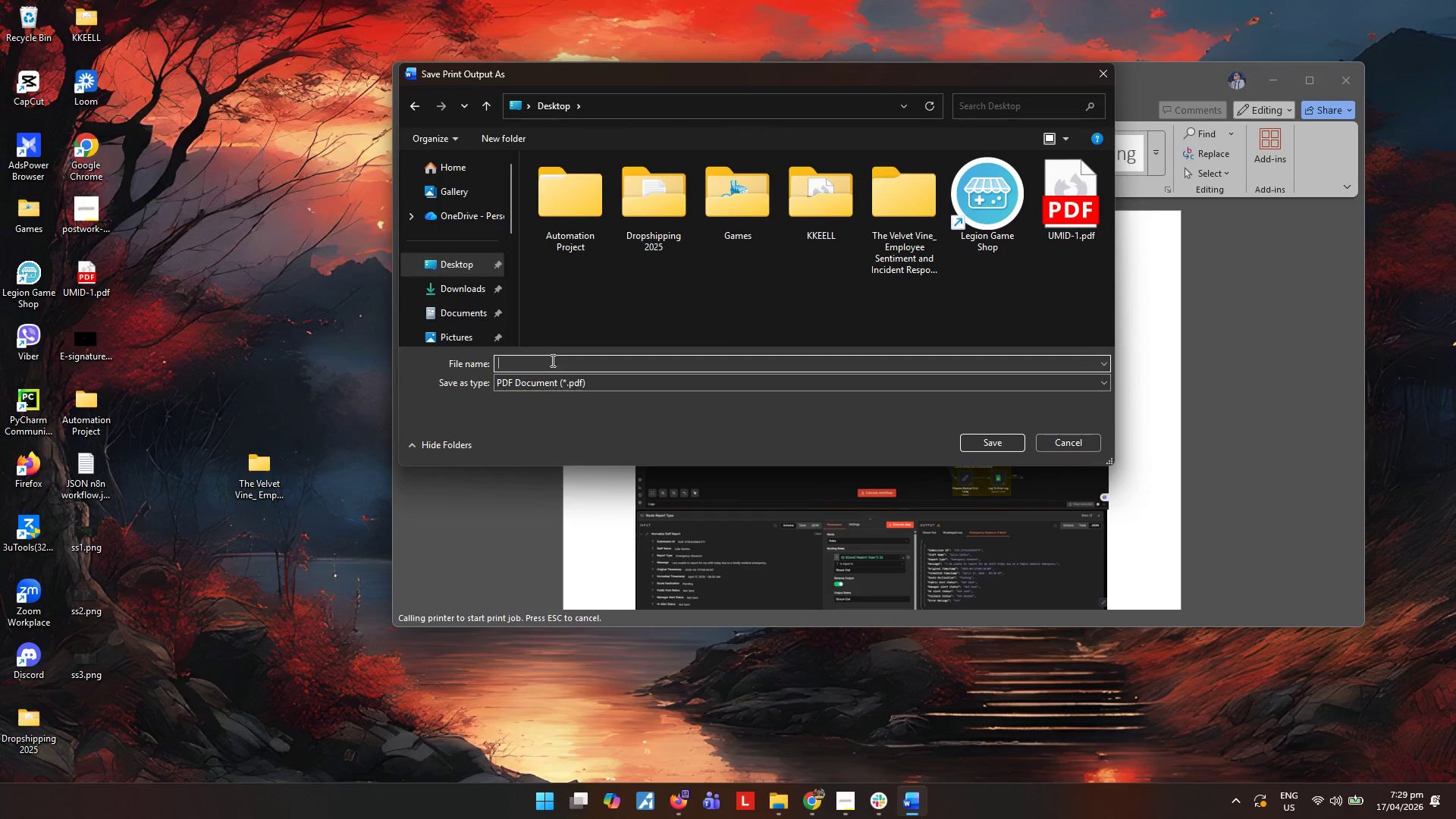 
type(Documentation Screenshots)
 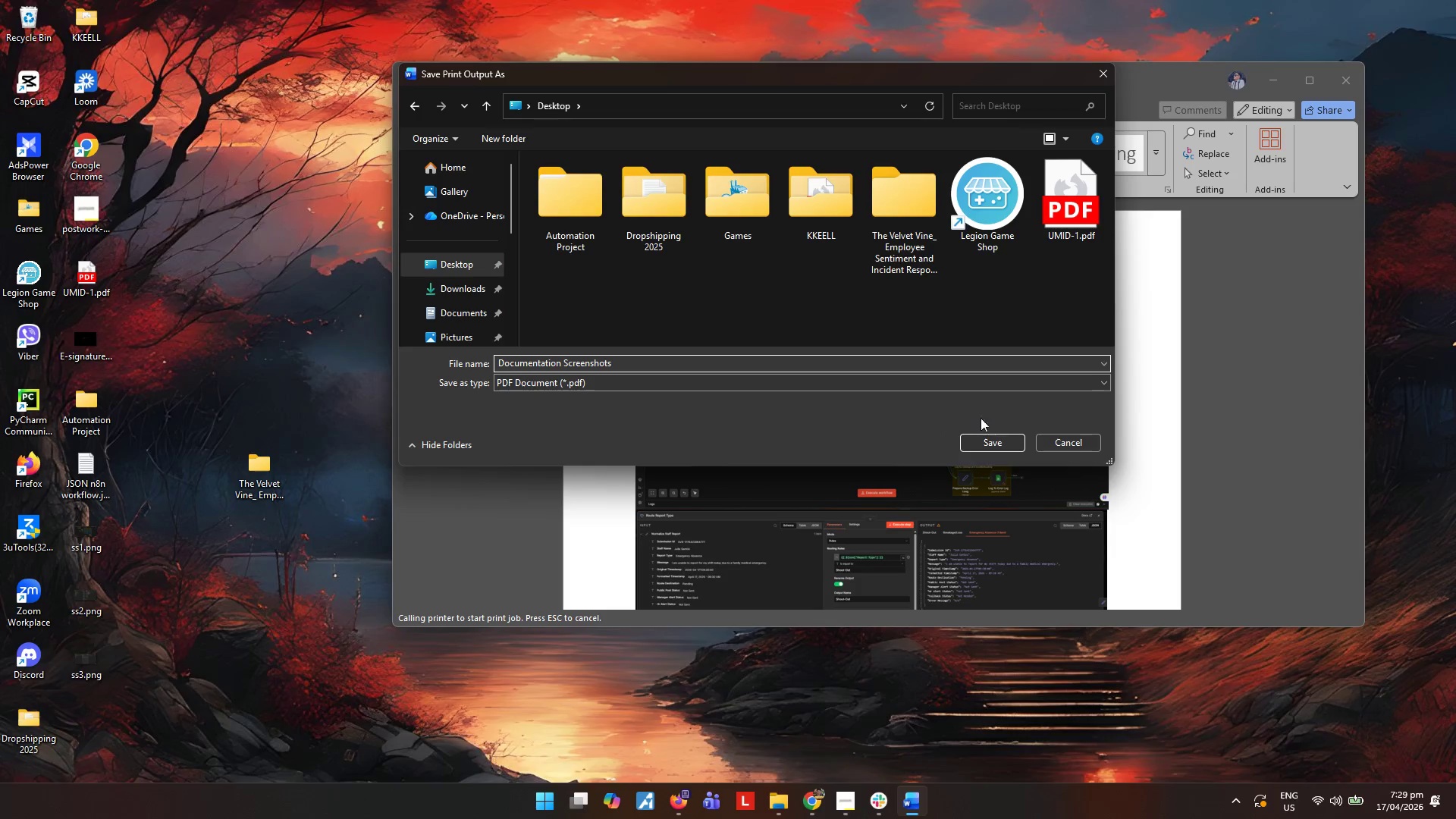 
left_click([987, 445])
 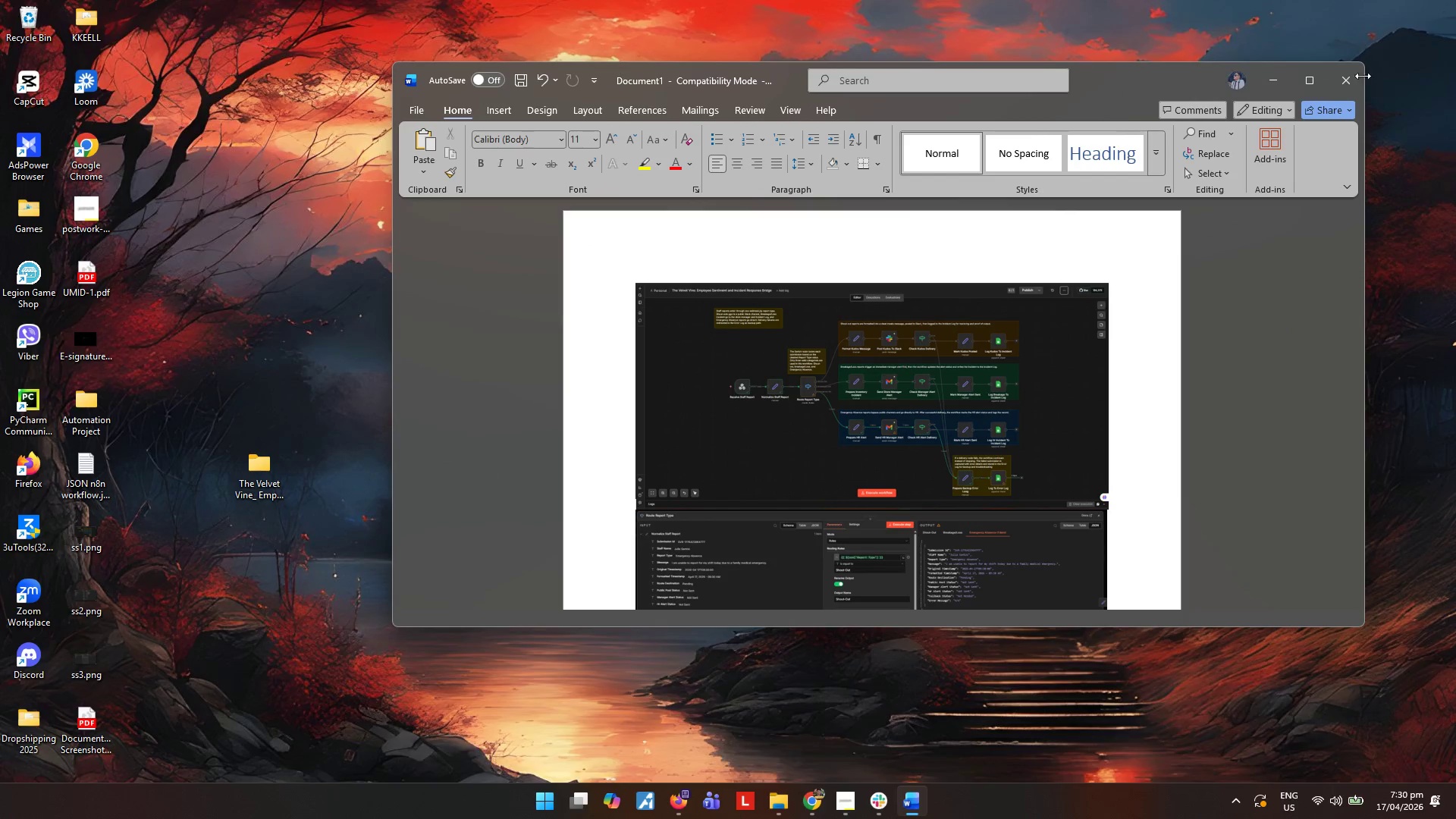 
left_click([1354, 86])
 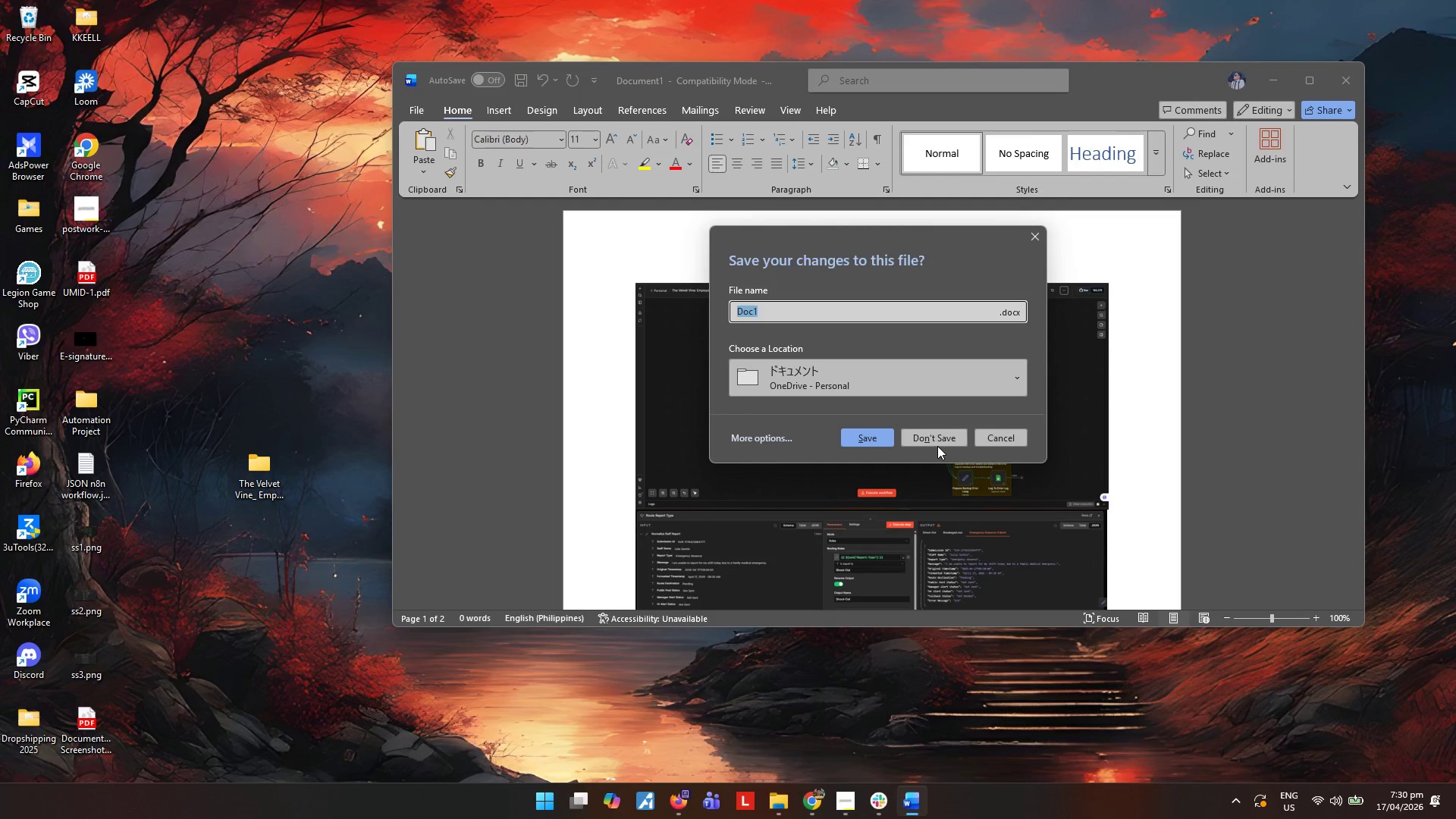 
double_click([934, 435])
 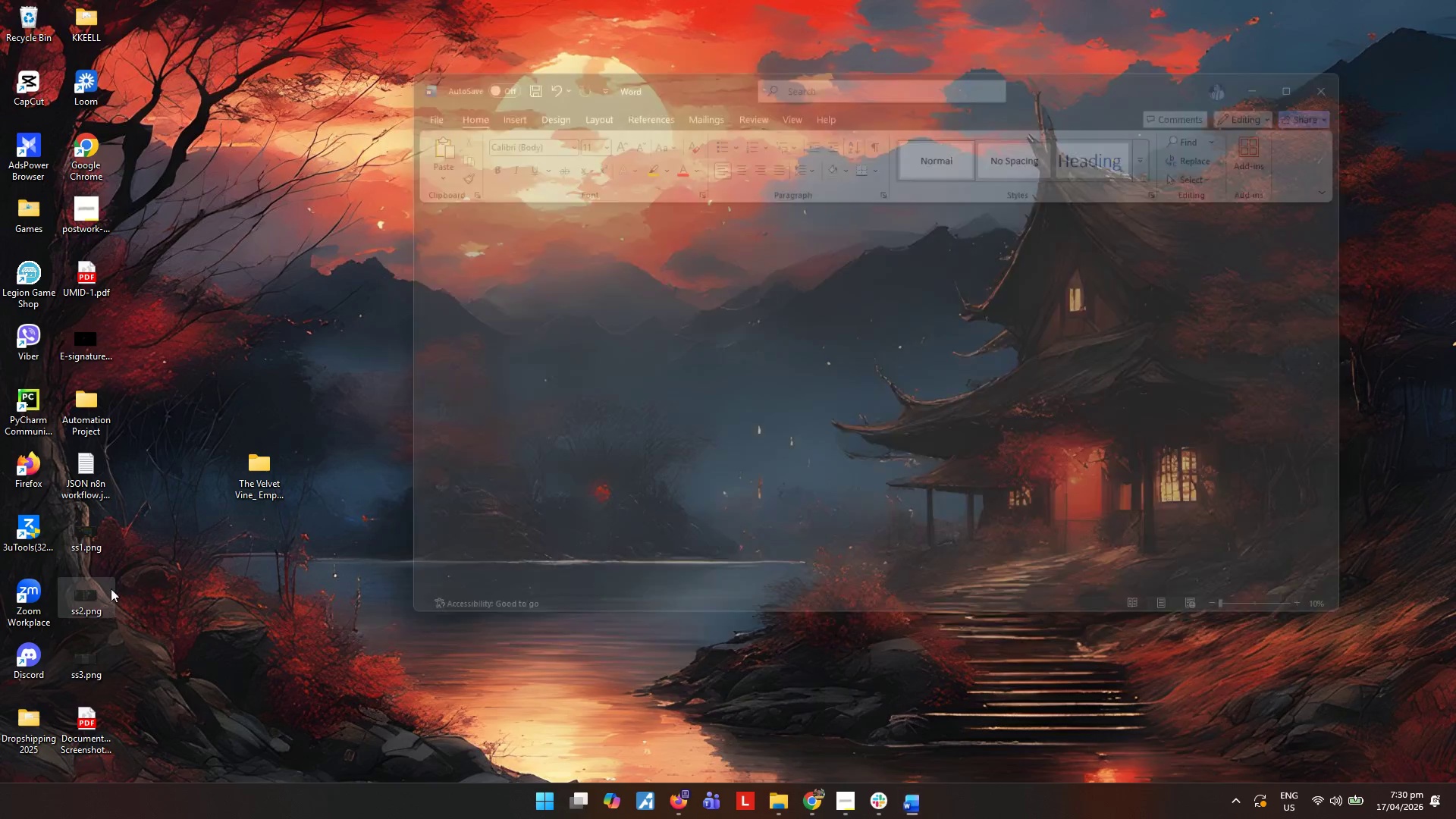 
left_click_drag(start_coordinate=[143, 515], to_coordinate=[69, 676])
 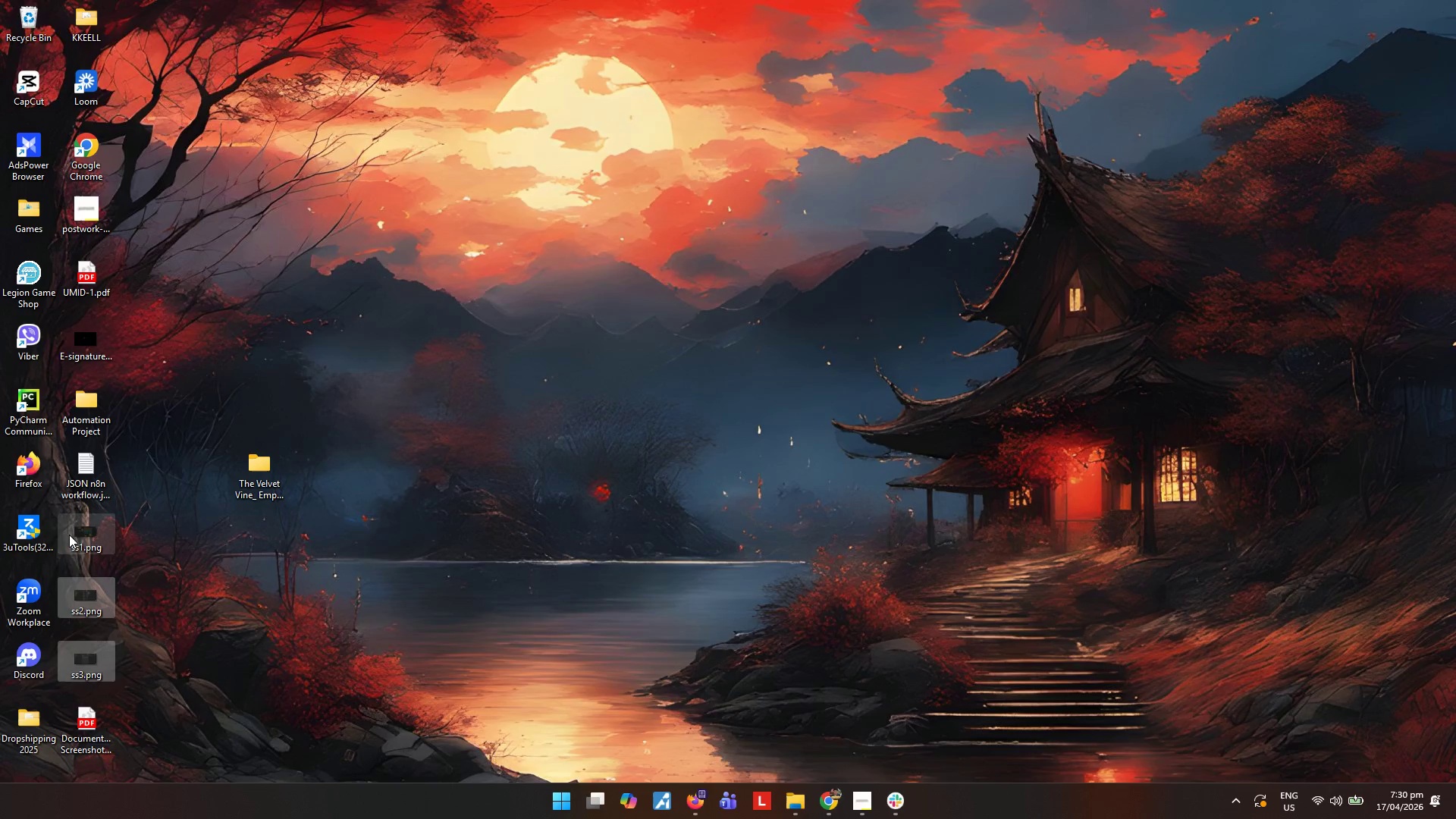 
left_click_drag(start_coordinate=[69, 533], to_coordinate=[249, 471])
 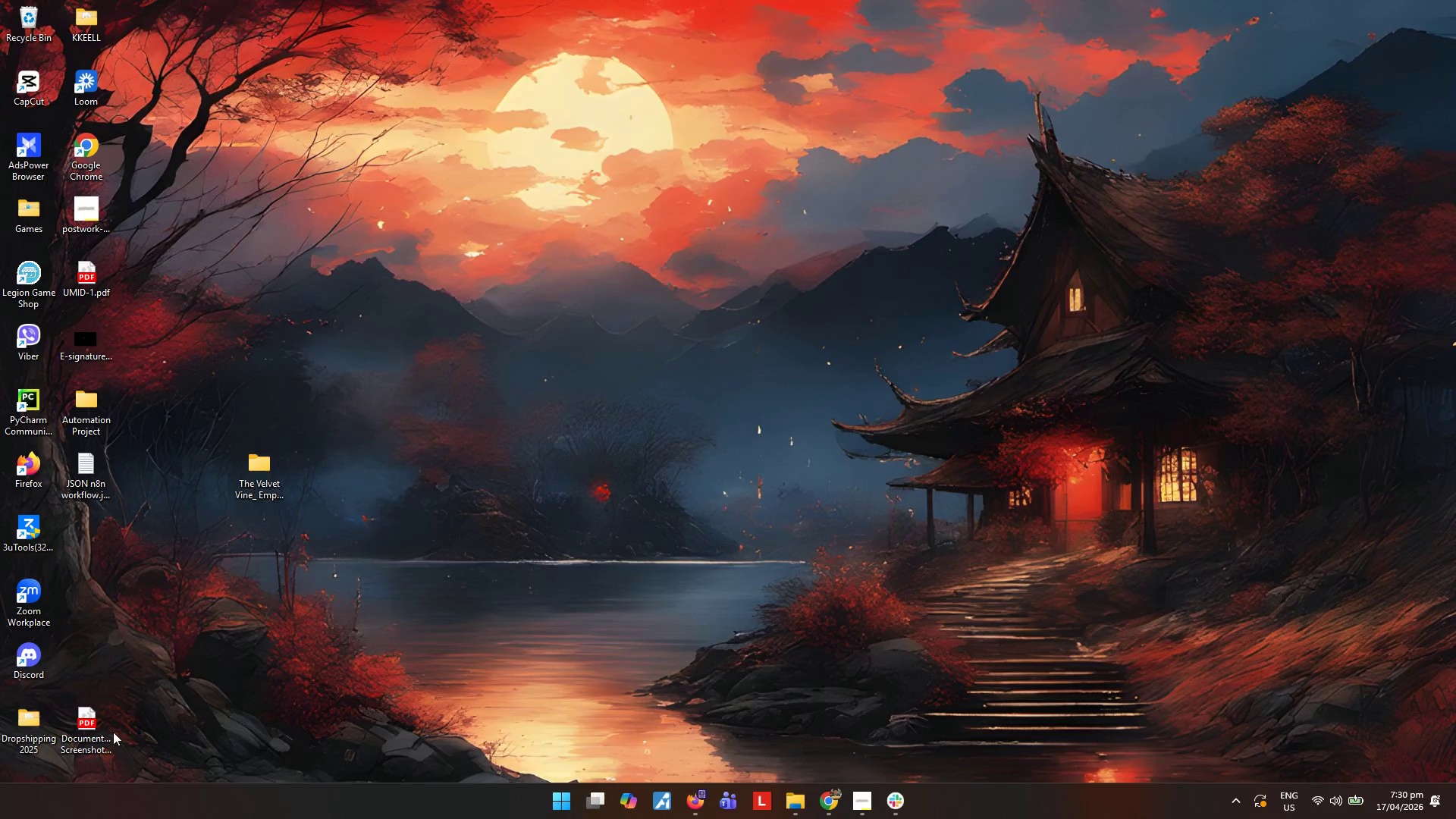 
left_click_drag(start_coordinate=[80, 733], to_coordinate=[81, 541])
 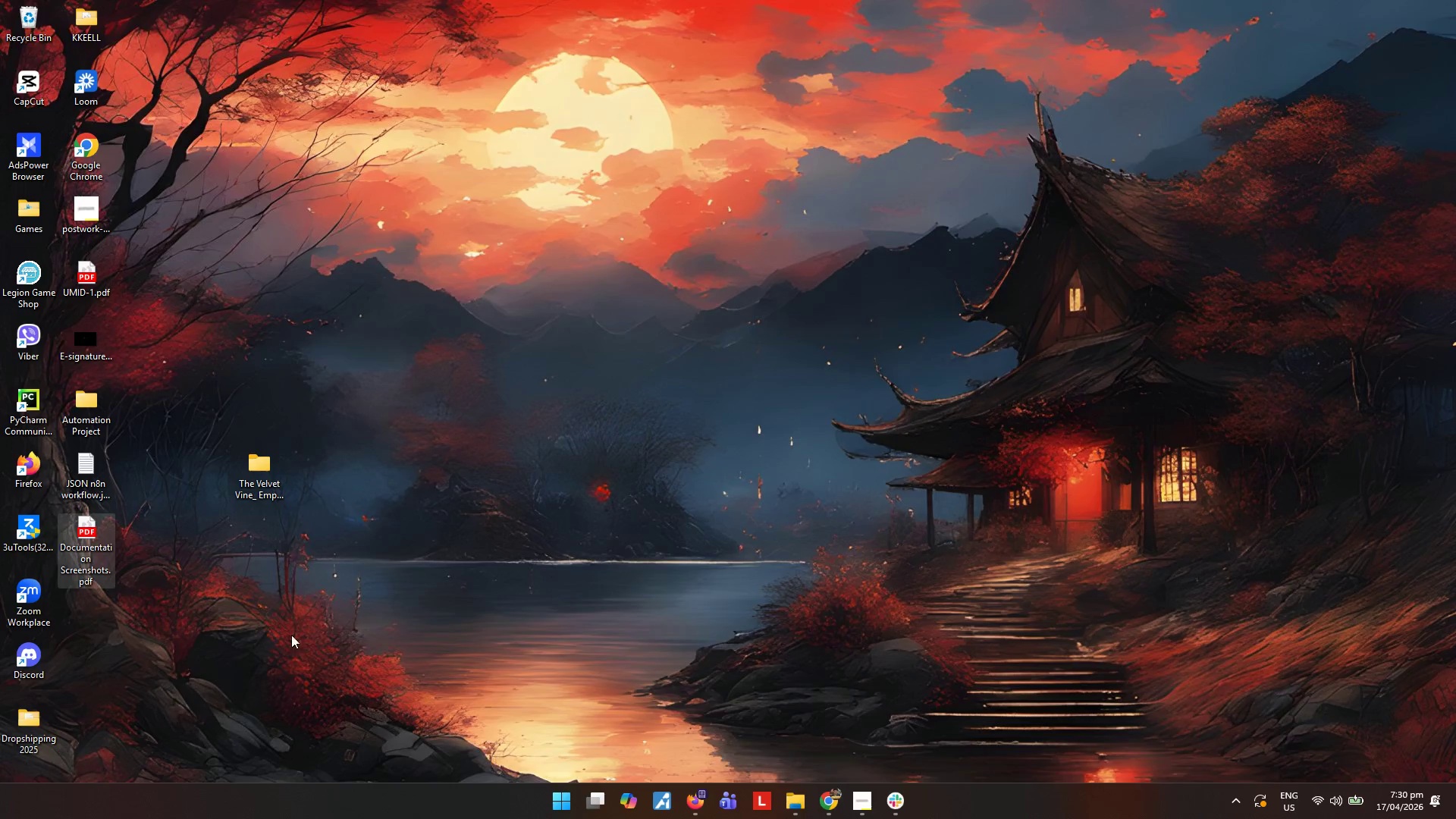 
left_click_drag(start_coordinate=[488, 623], to_coordinate=[497, 627])
 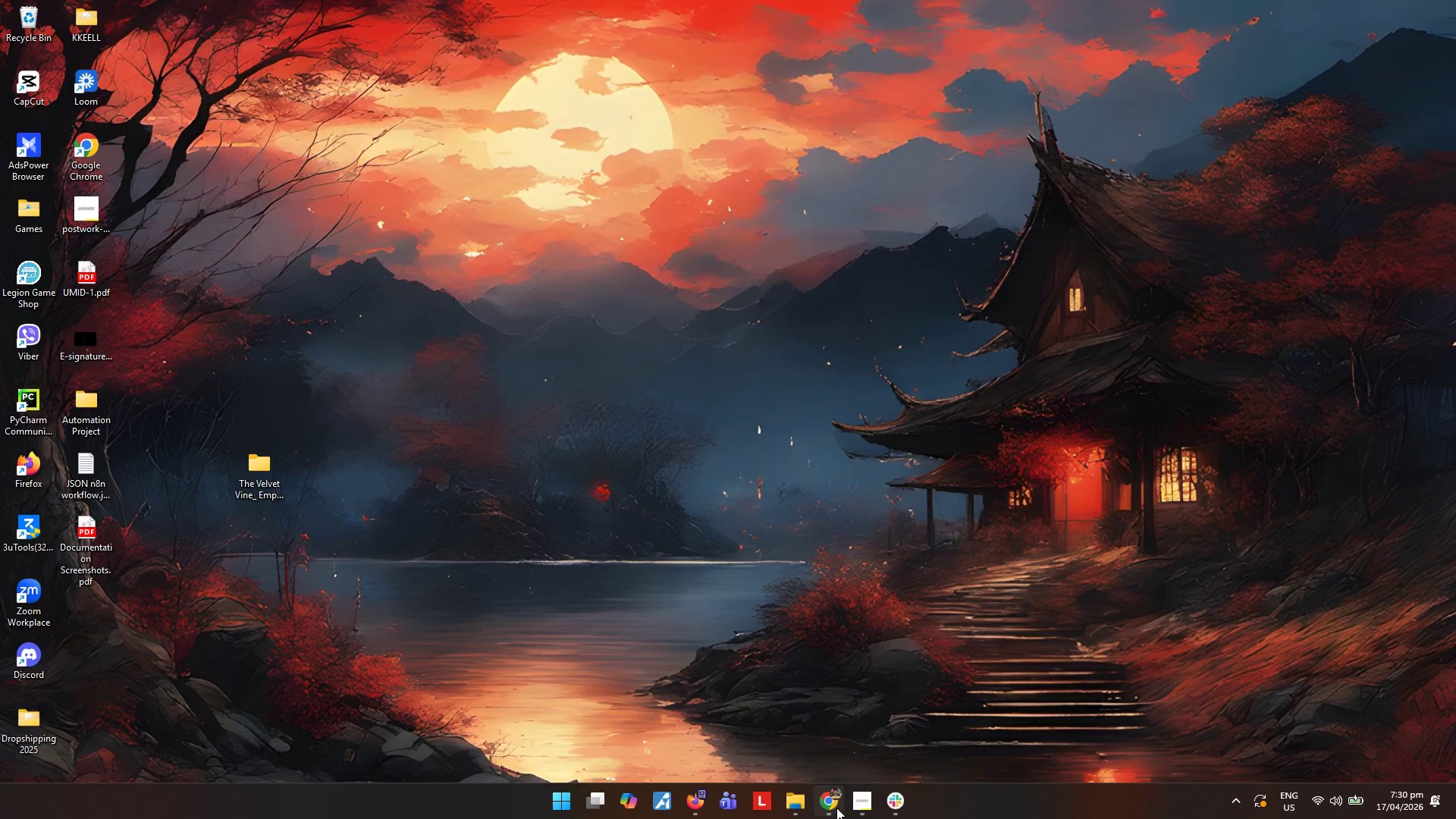 
left_click([859, 802])